 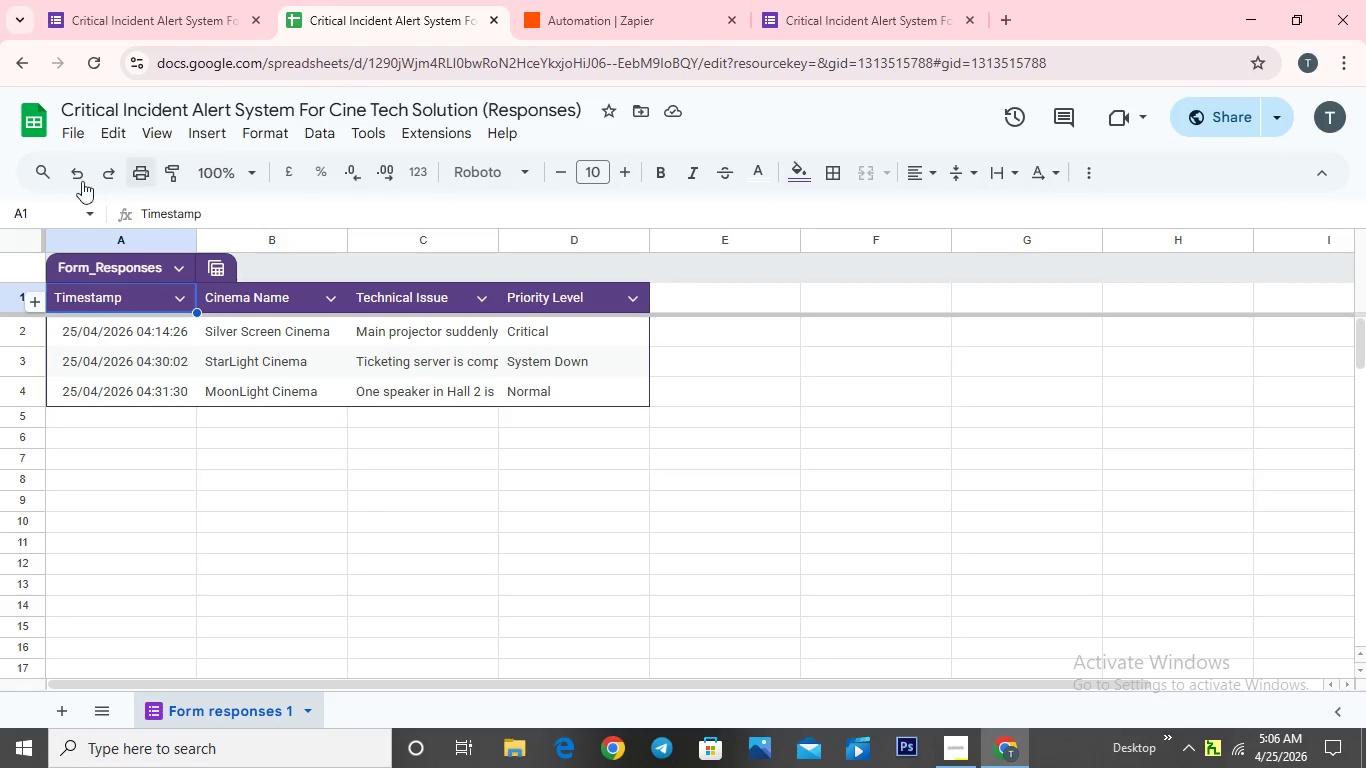 
left_click_drag(start_coordinate=[57, 292], to_coordinate=[113, 309])
 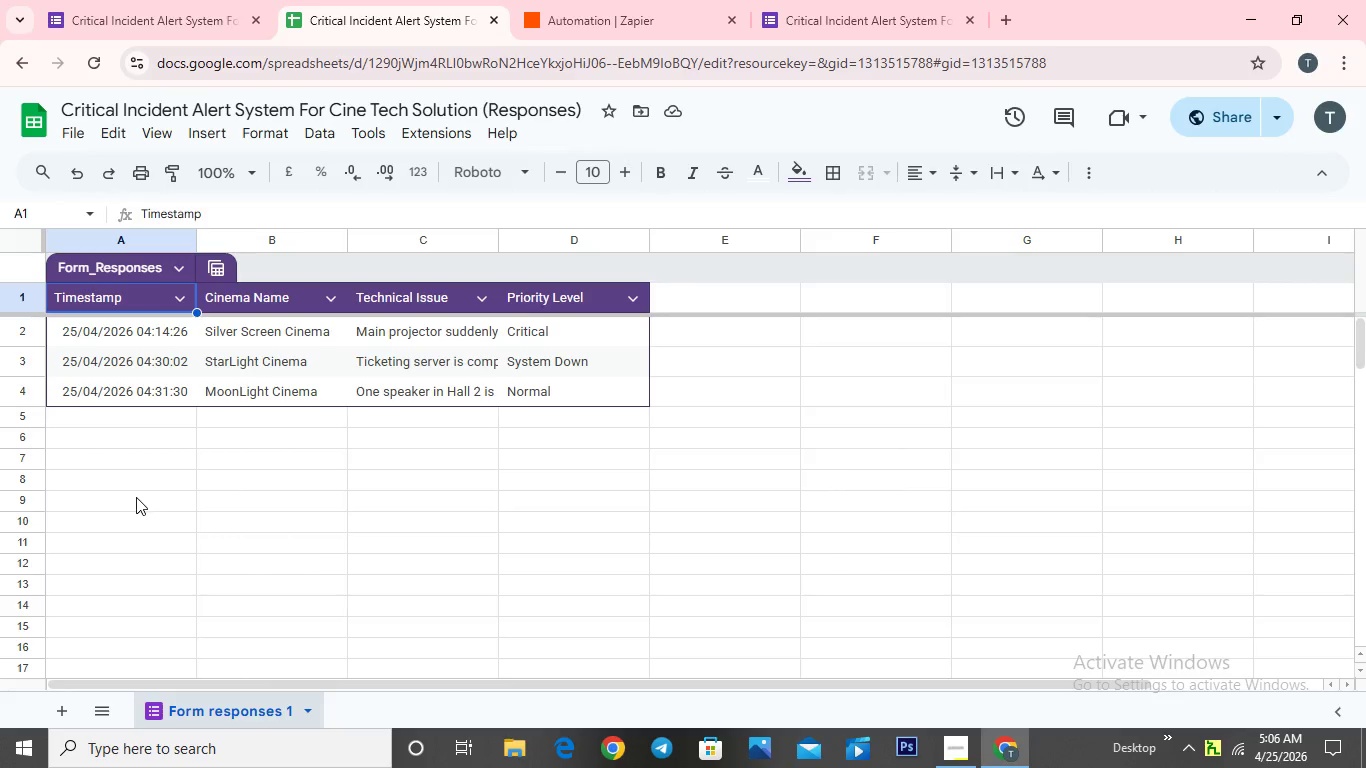 
left_click([136, 497])
 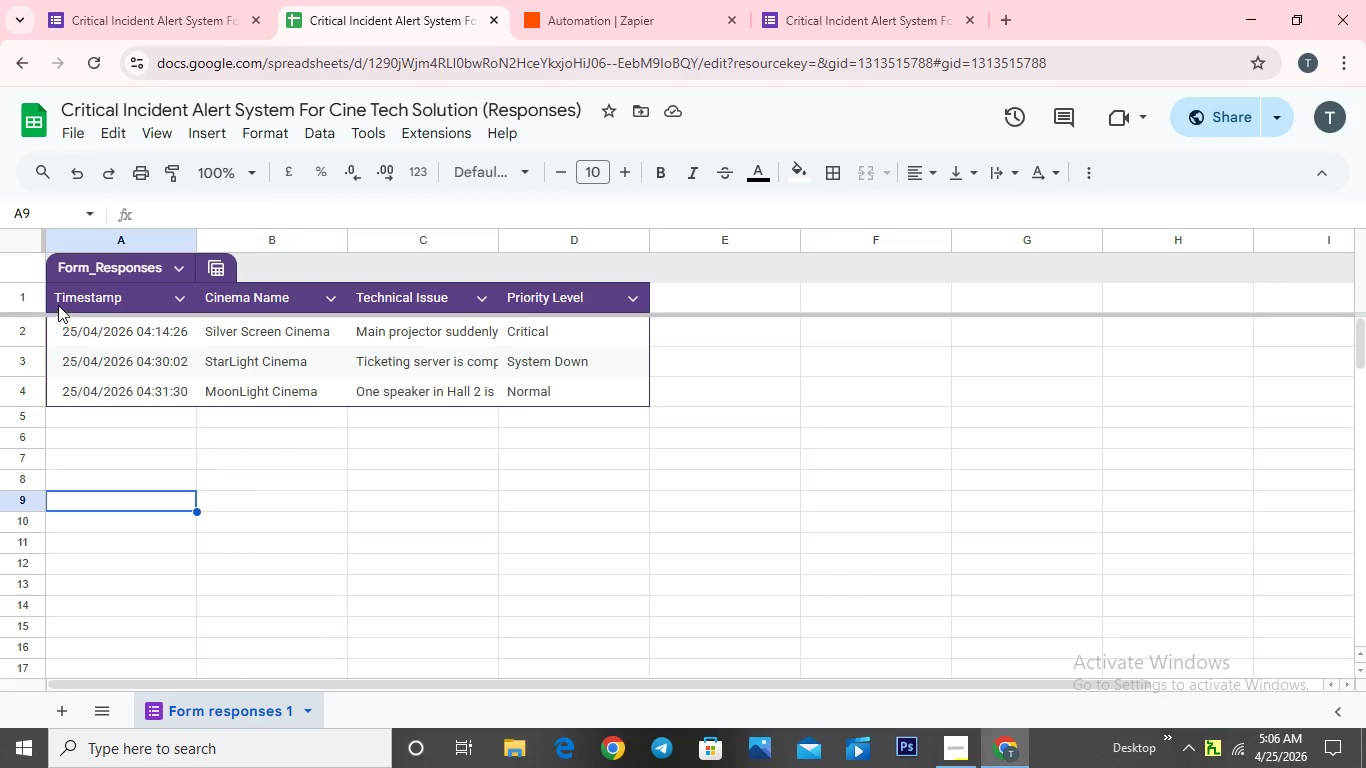 
left_click_drag(start_coordinate=[56, 295], to_coordinate=[591, 292])
 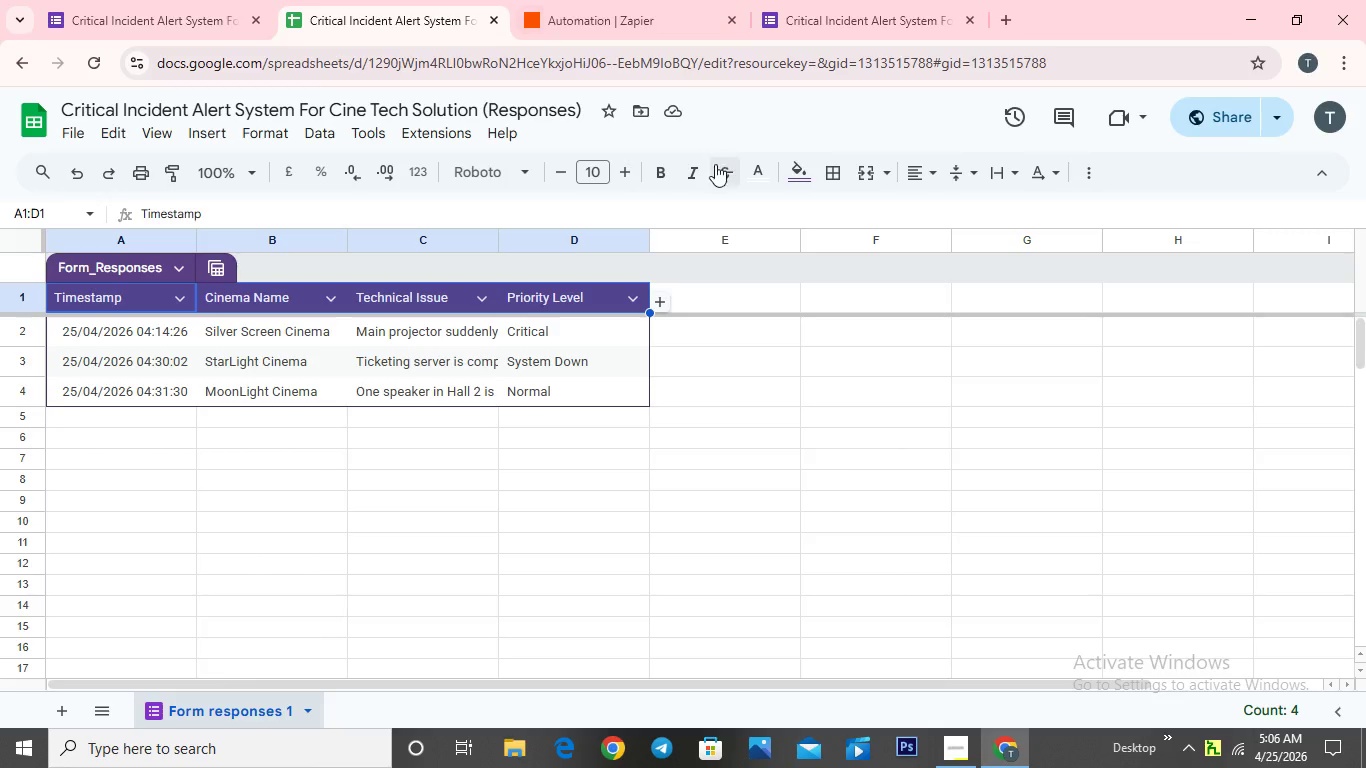 
mouse_move([795, 200])
 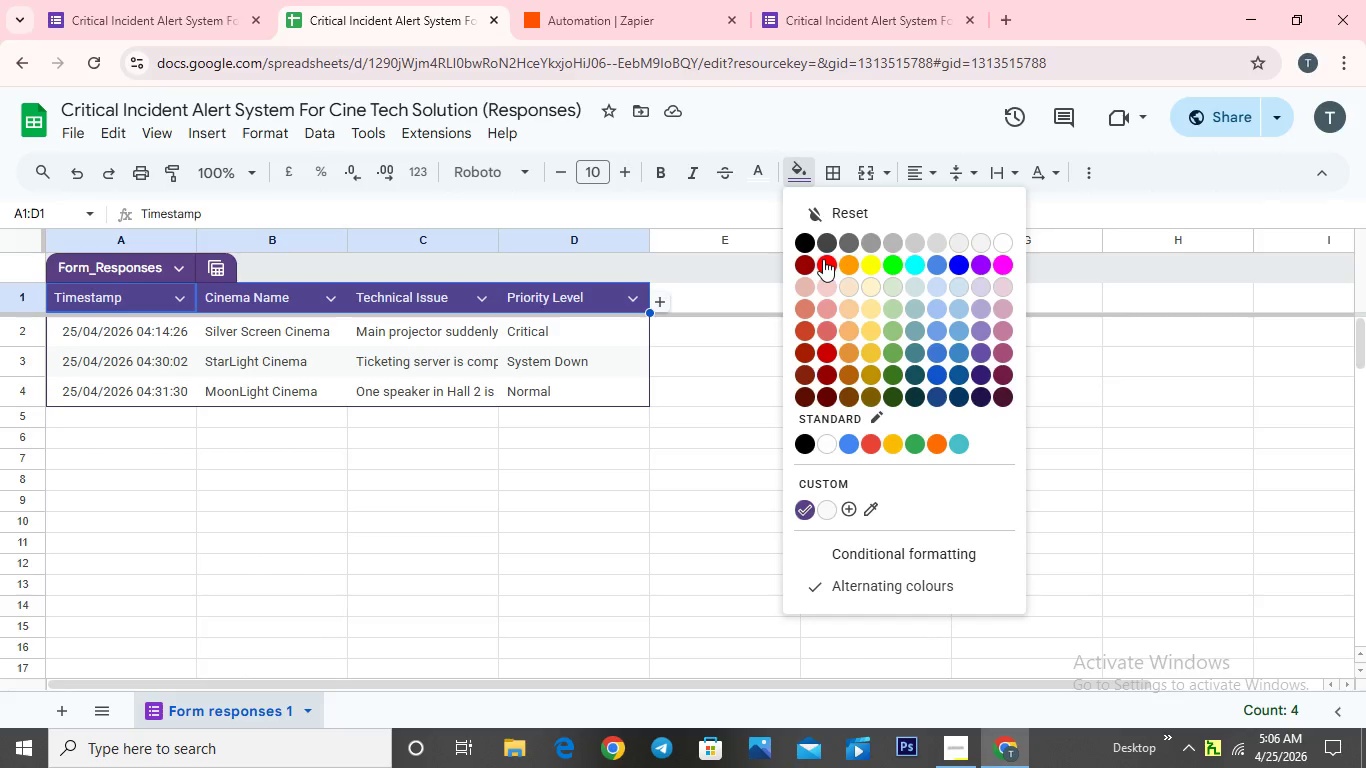 
left_click([823, 259])
 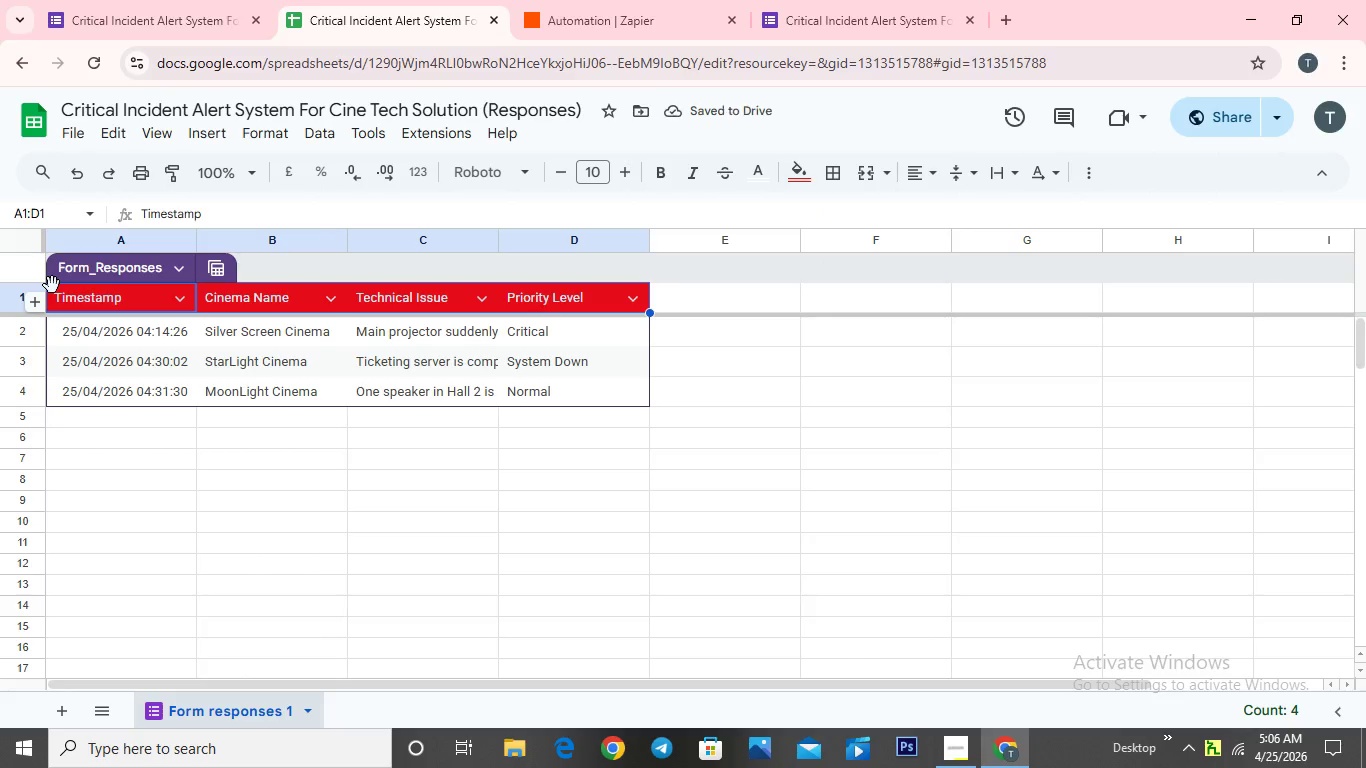 
left_click_drag(start_coordinate=[53, 291], to_coordinate=[547, 419])
 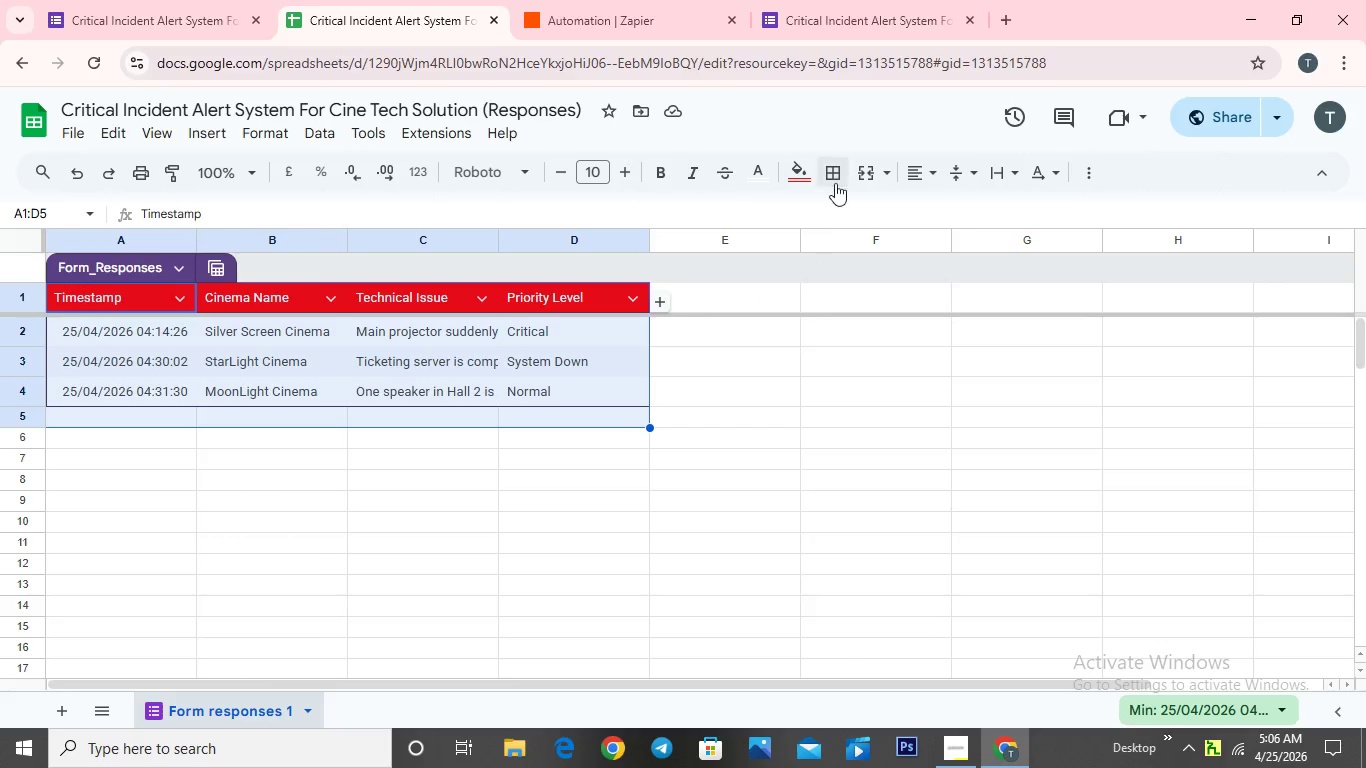 
left_click([835, 180])